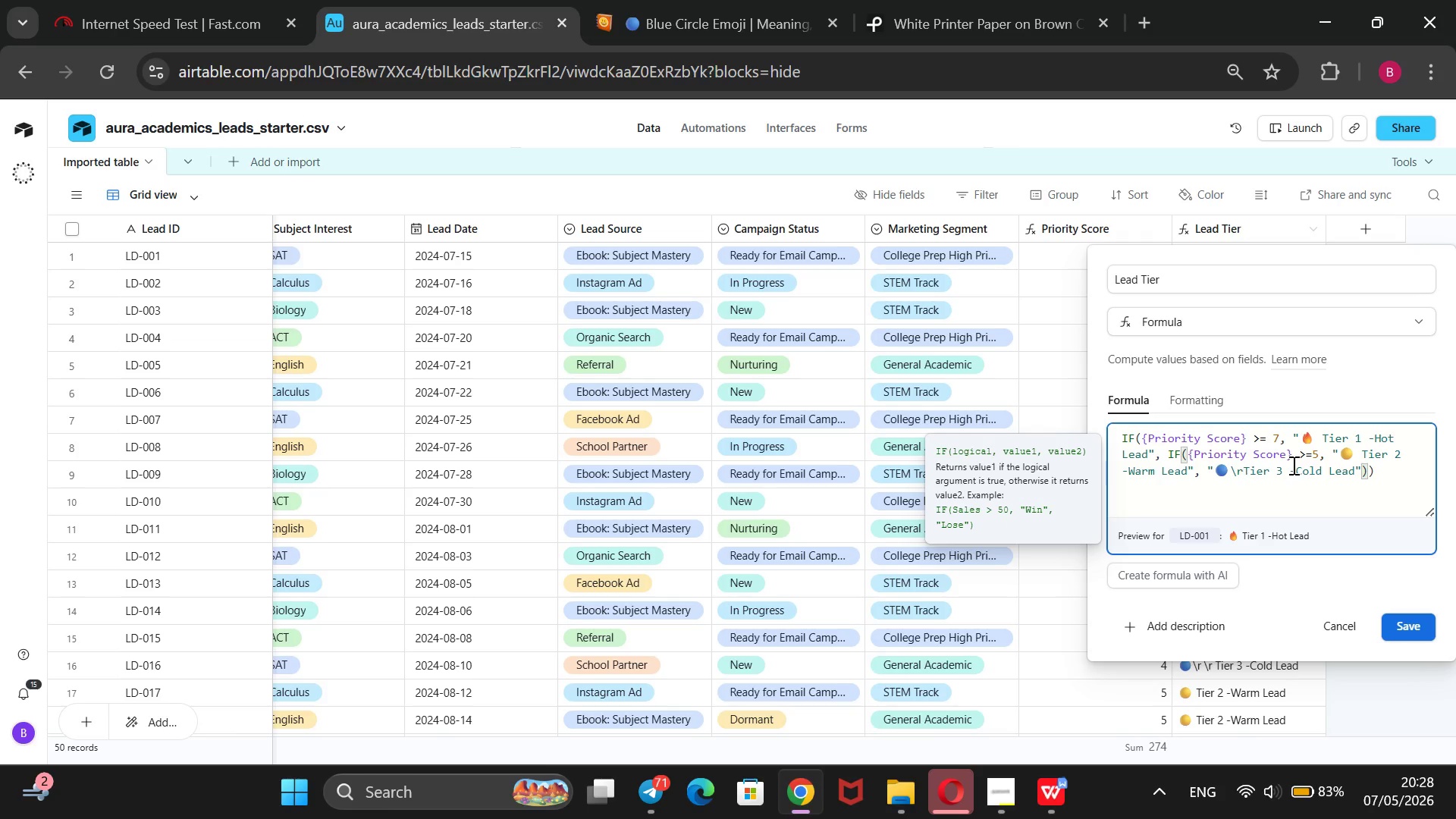 
key(Backspace)
 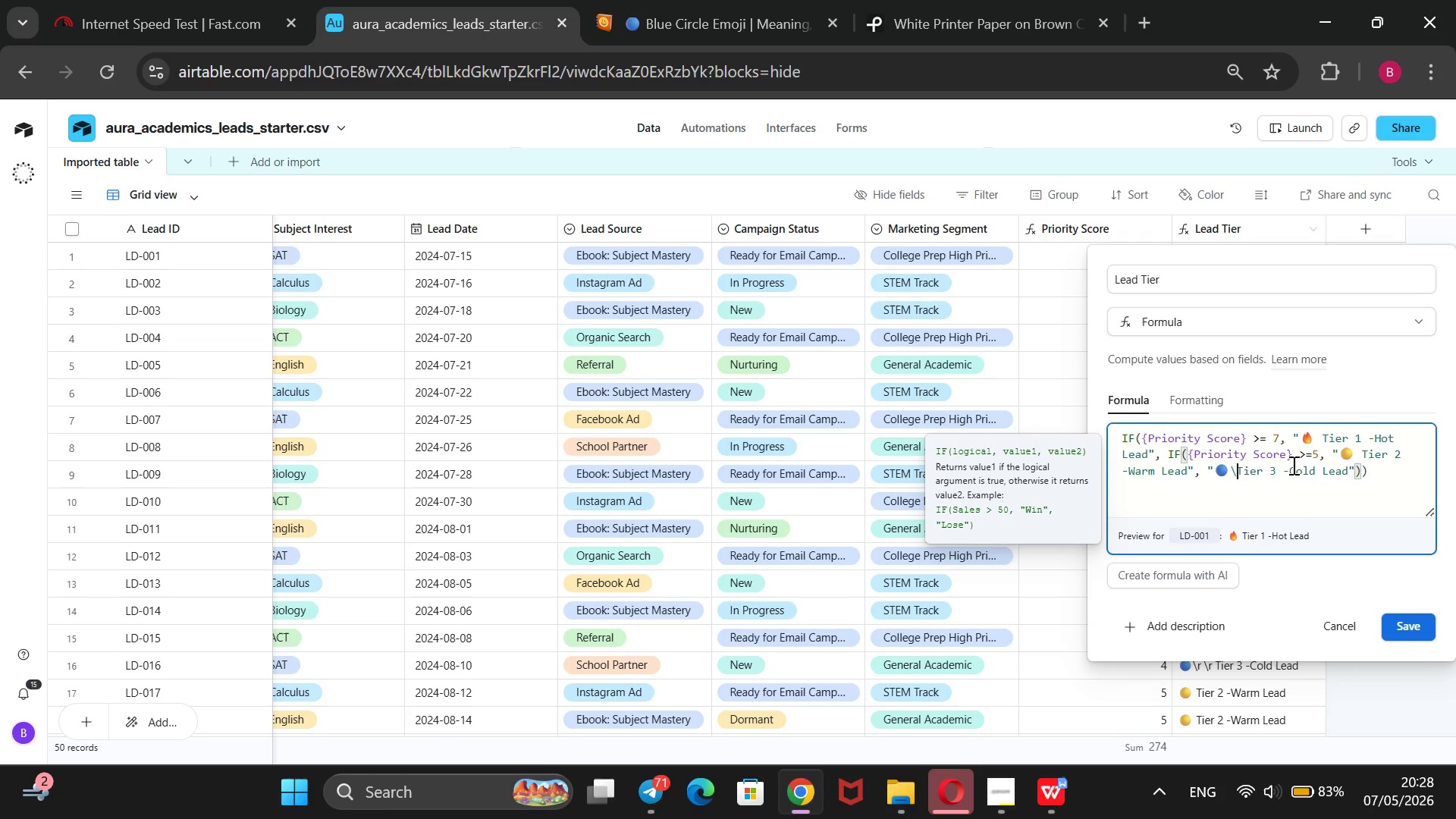 
key(Backspace)
 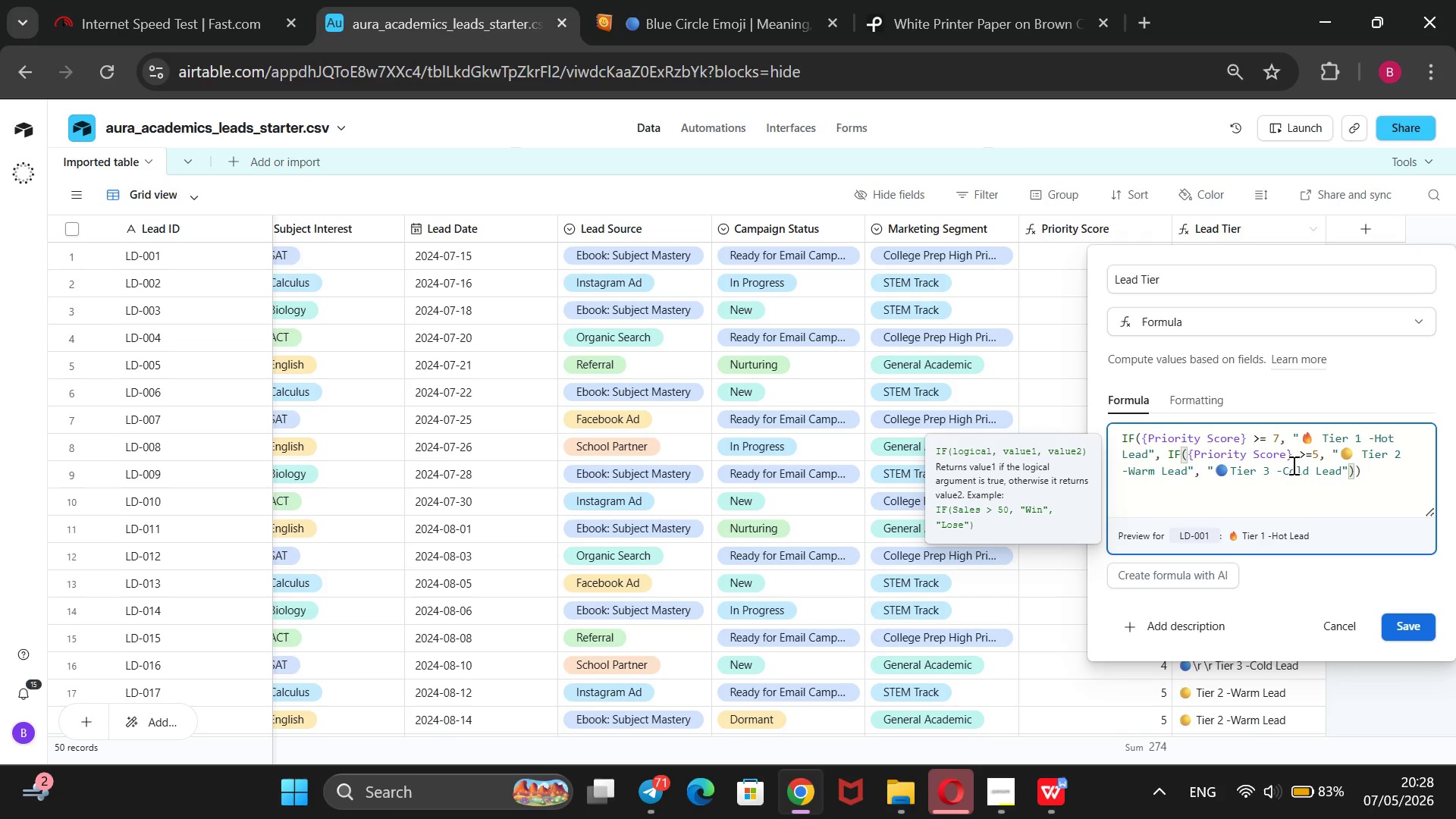 
key(Space)
 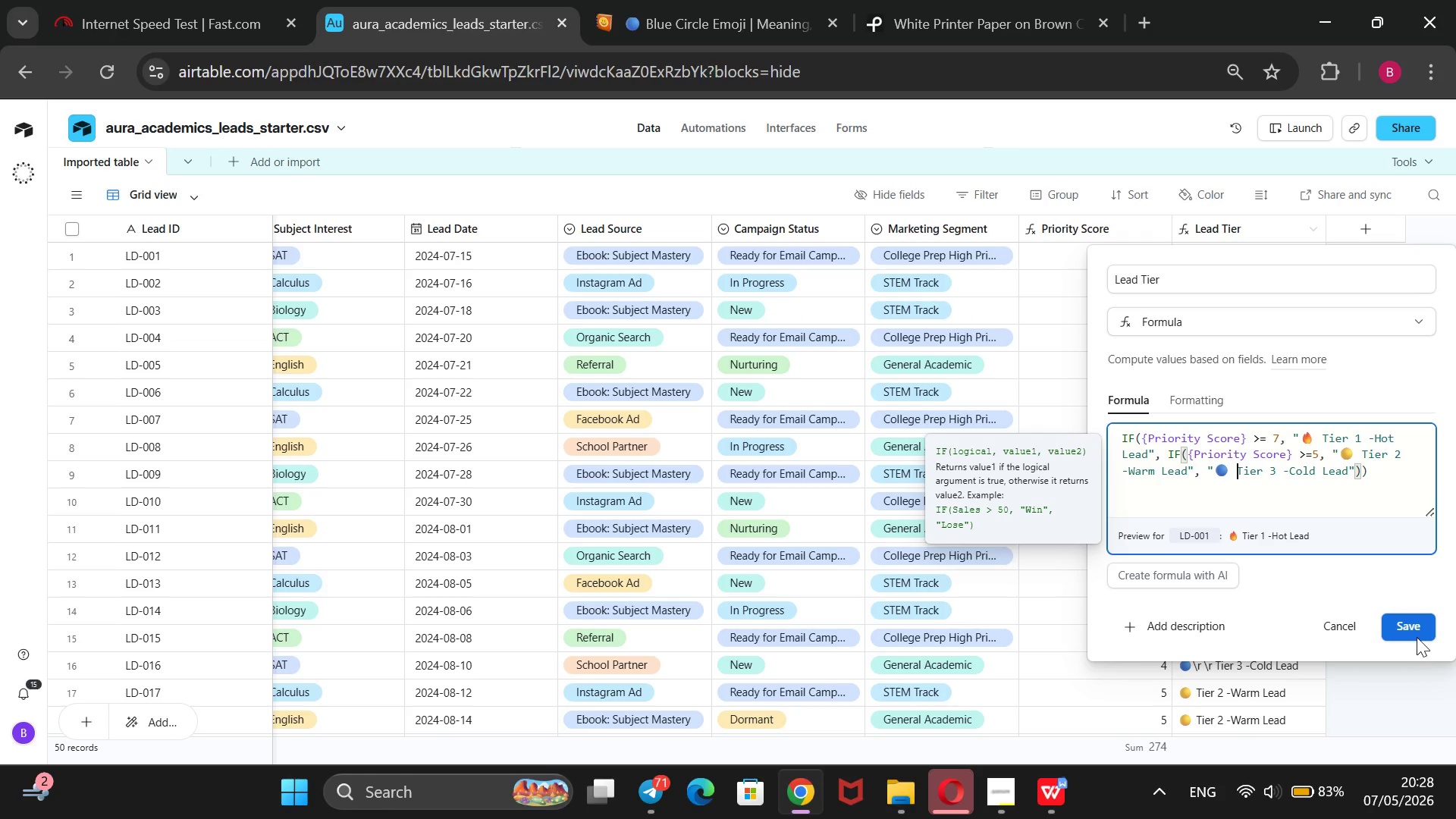 
left_click([1404, 628])
 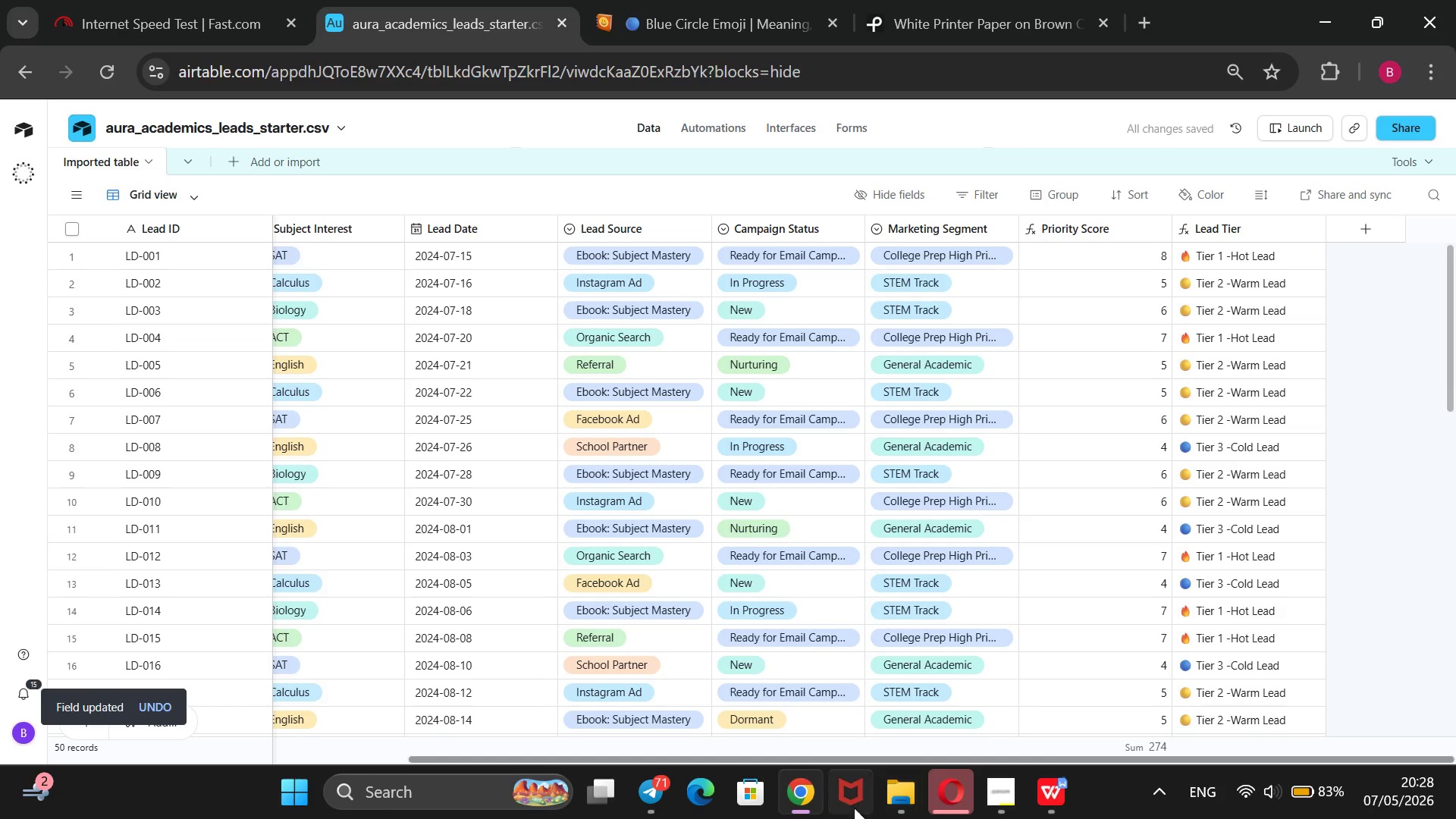 
wait(11.33)
 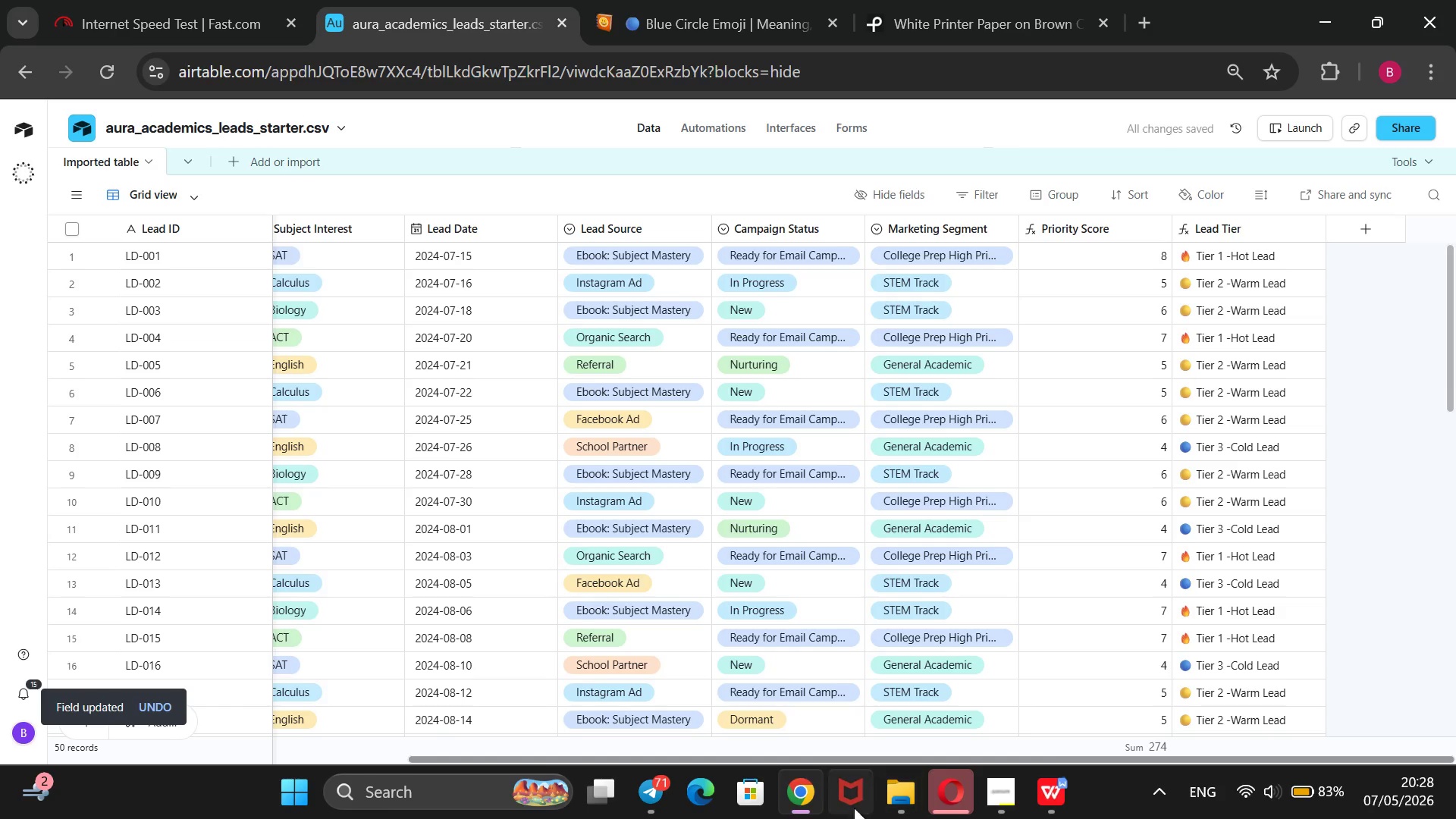 
left_click([992, 779])